 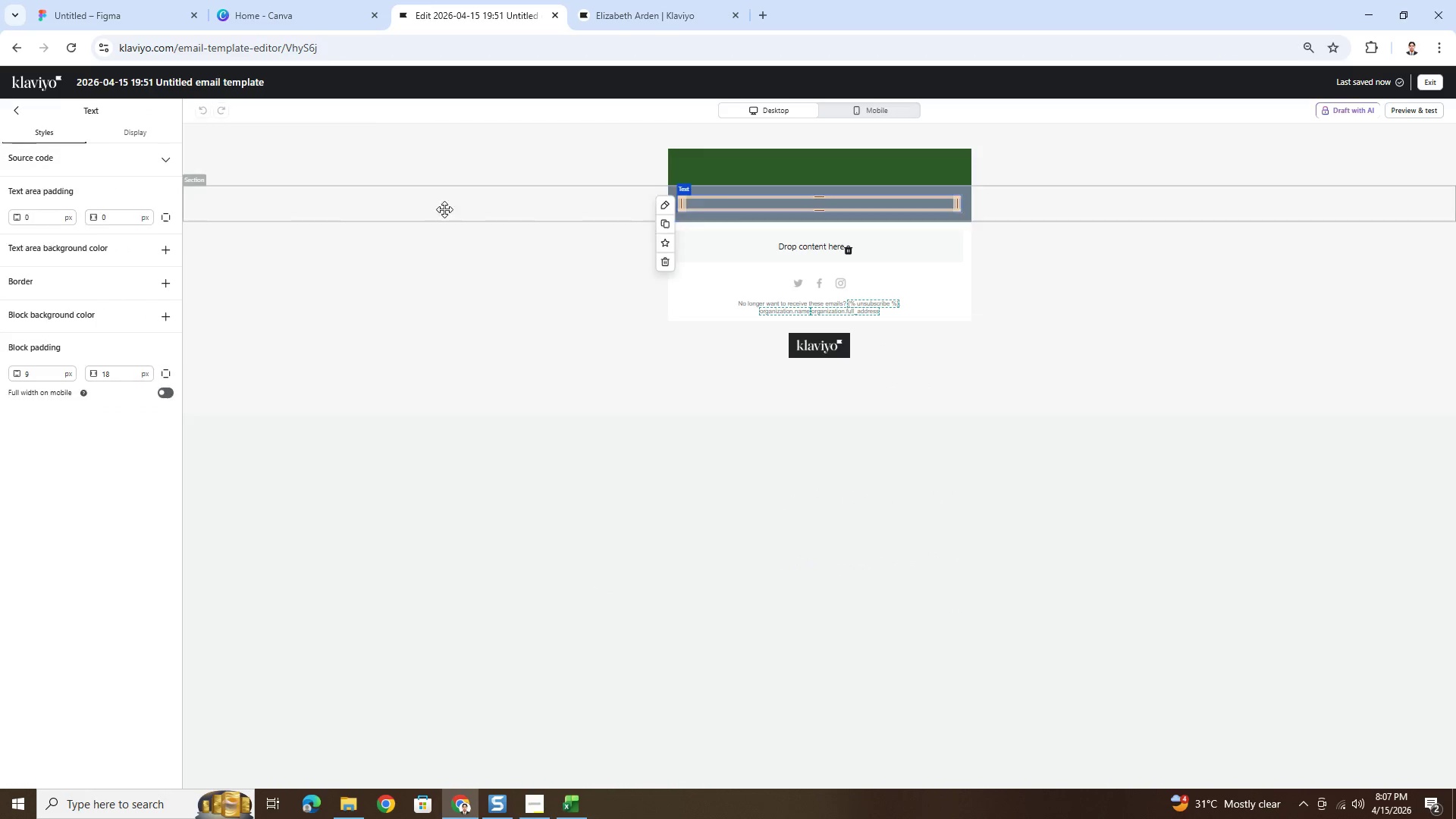 
left_click([429, 197])
 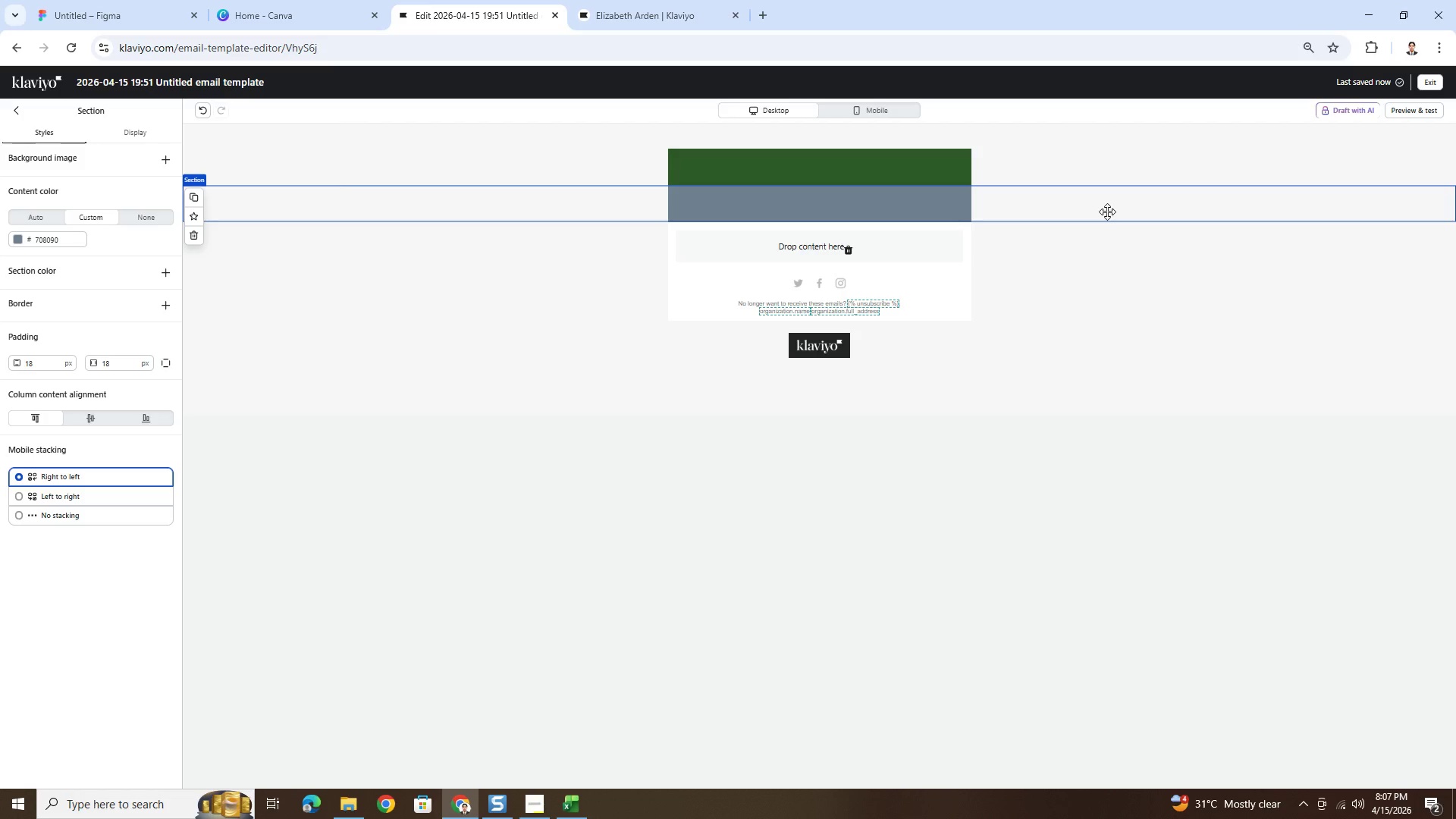 
wait(5.78)
 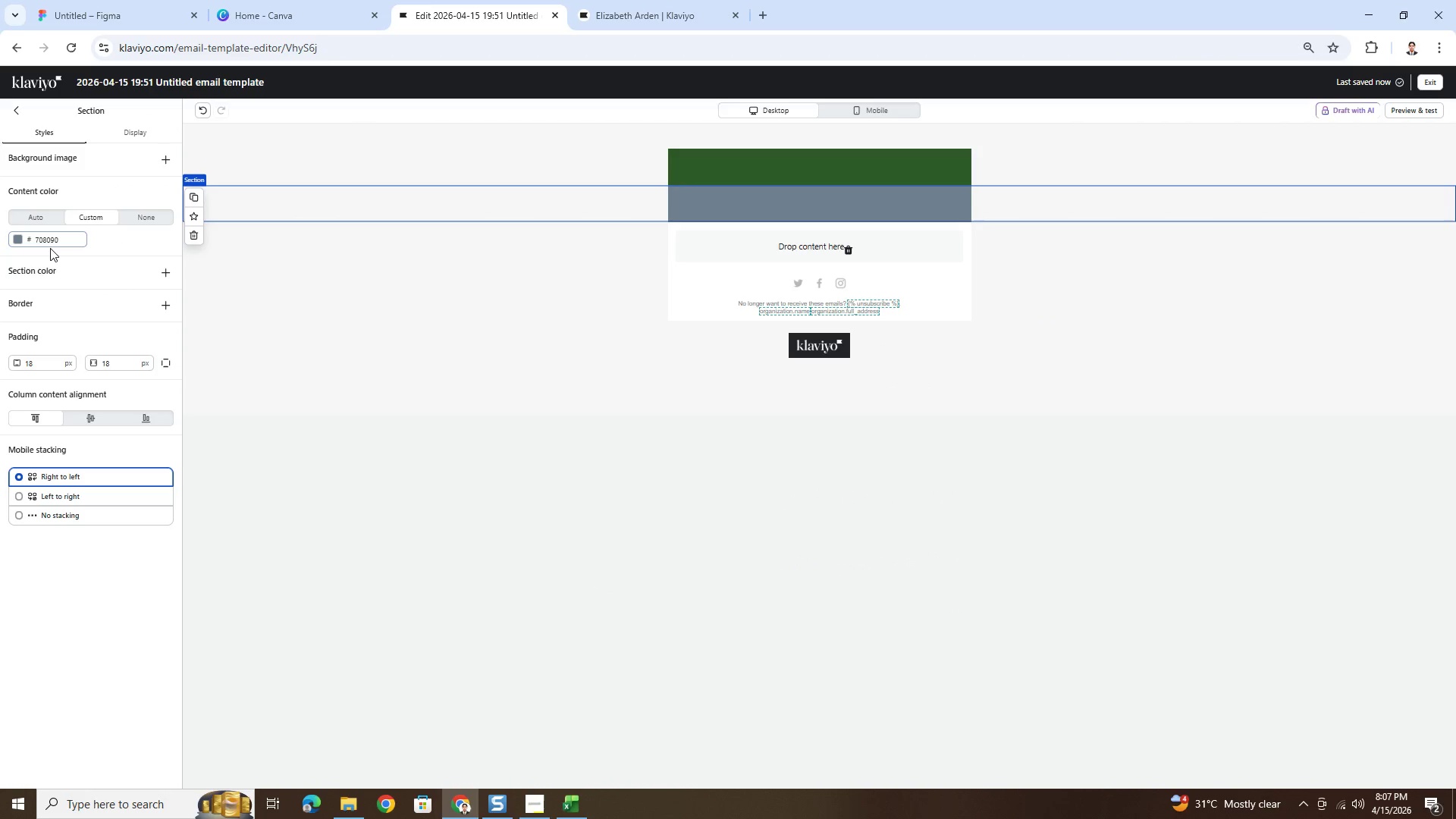 
left_click([920, 171])
 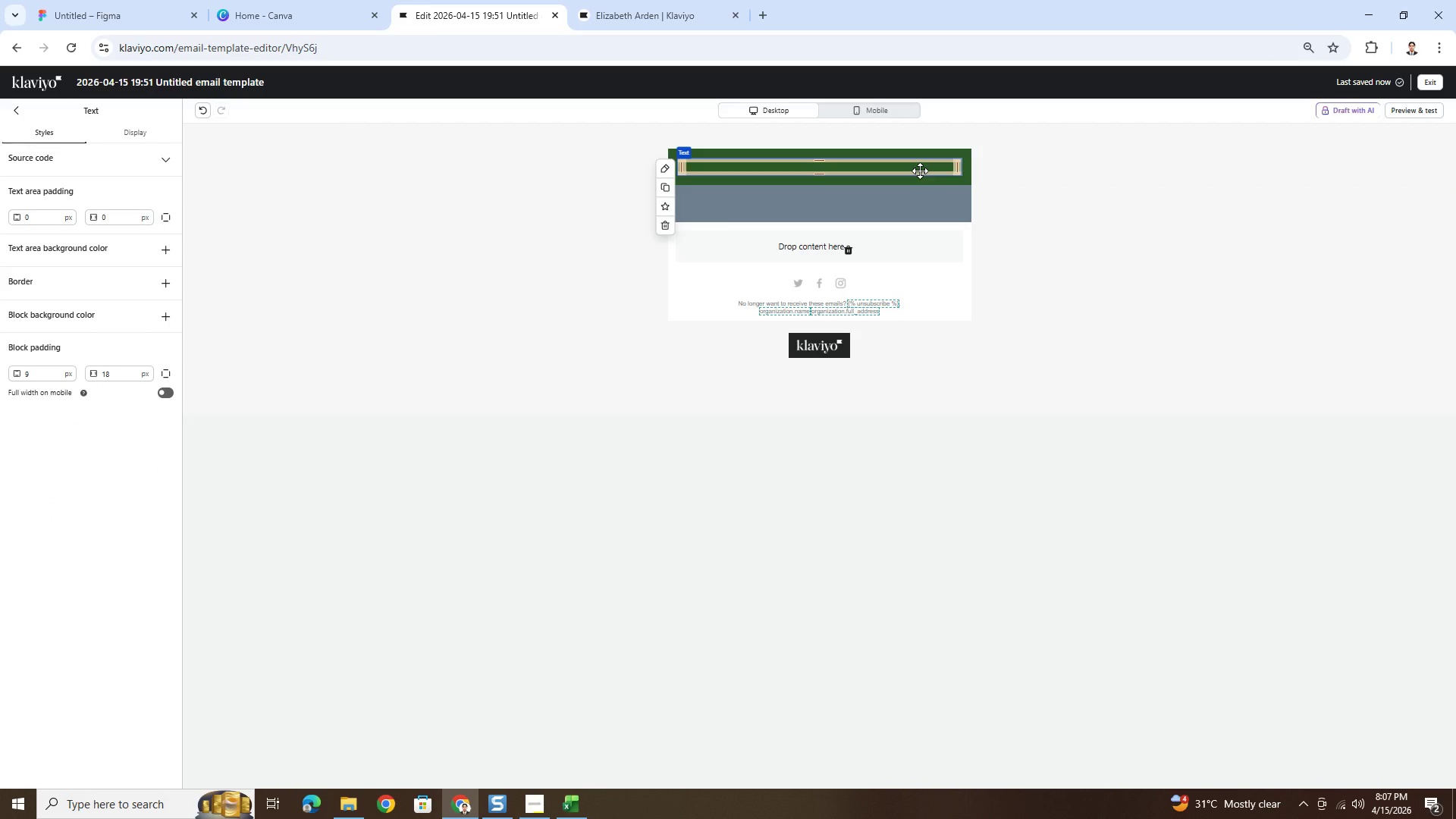 
double_click([920, 171])
 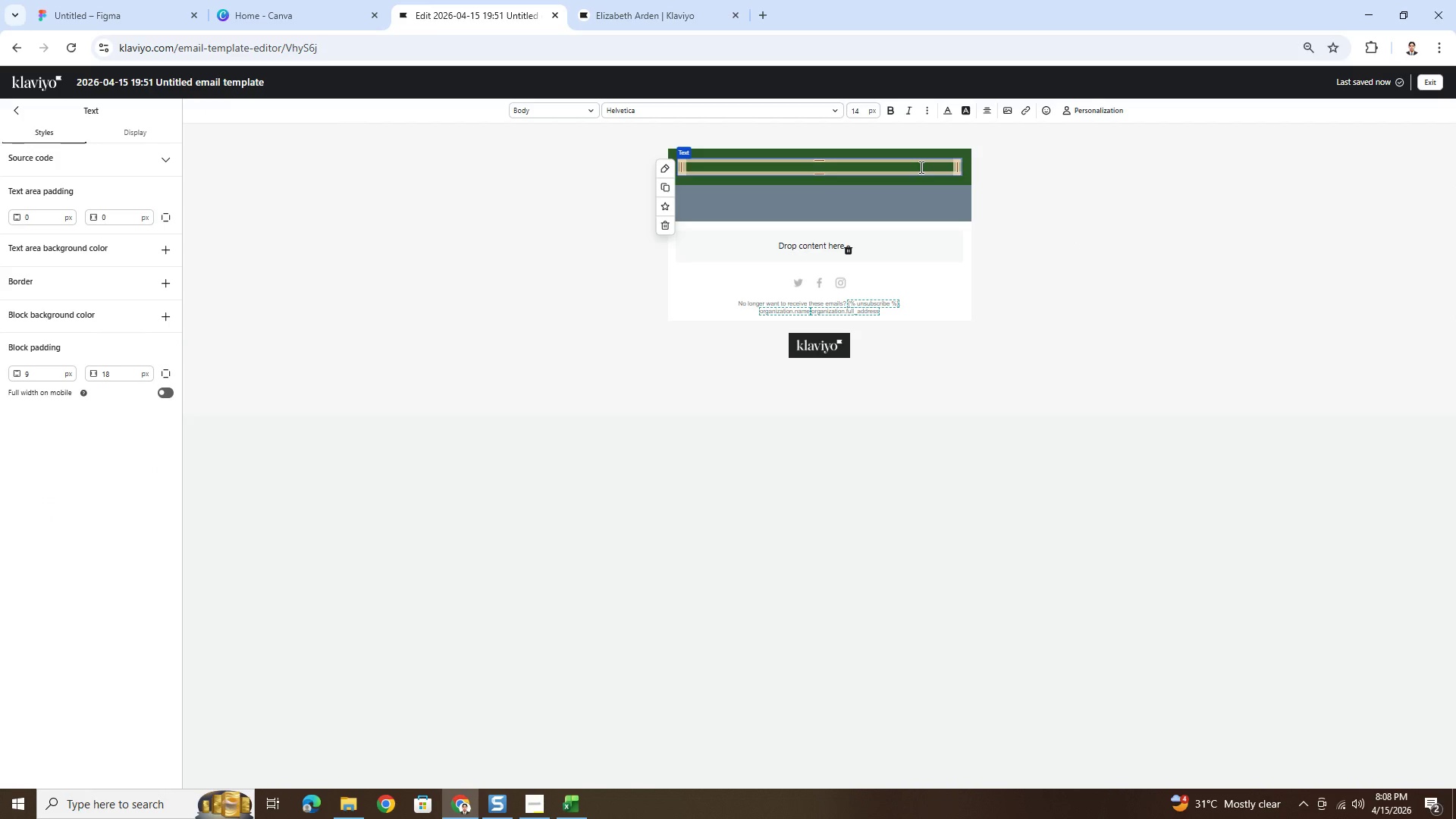 
left_click([920, 167])
 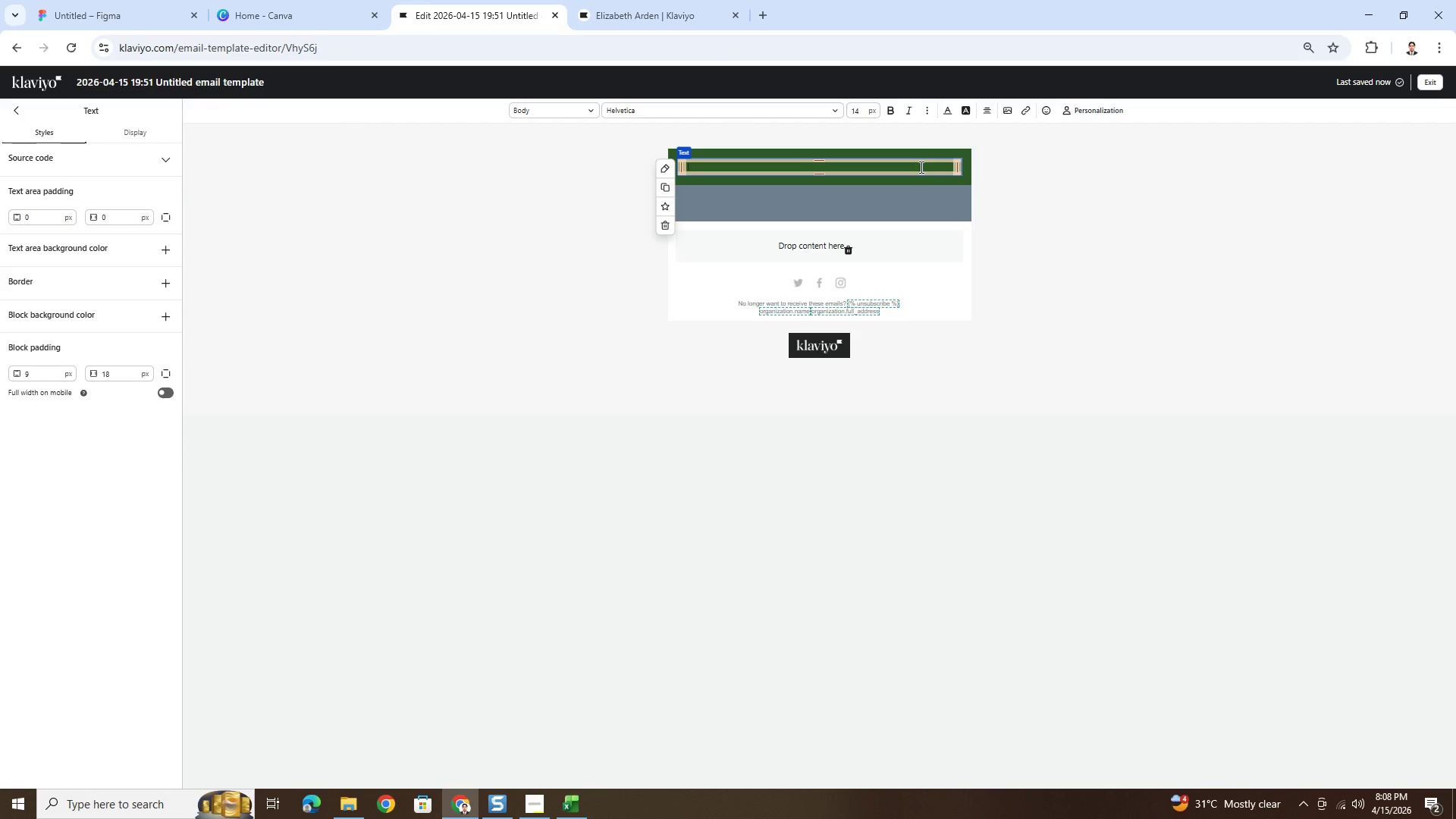 
wait(25.14)
 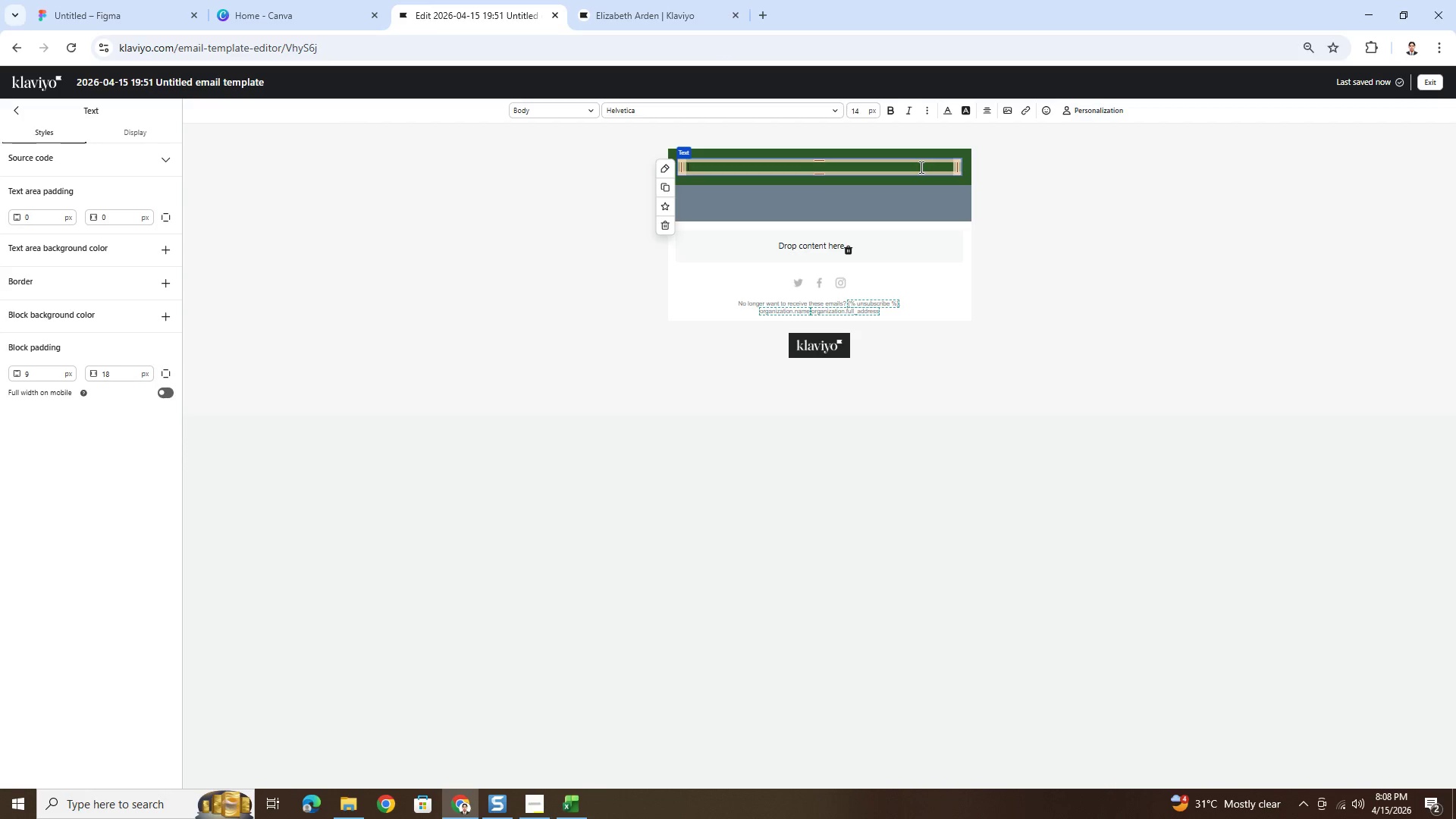 
left_click([535, 799])